 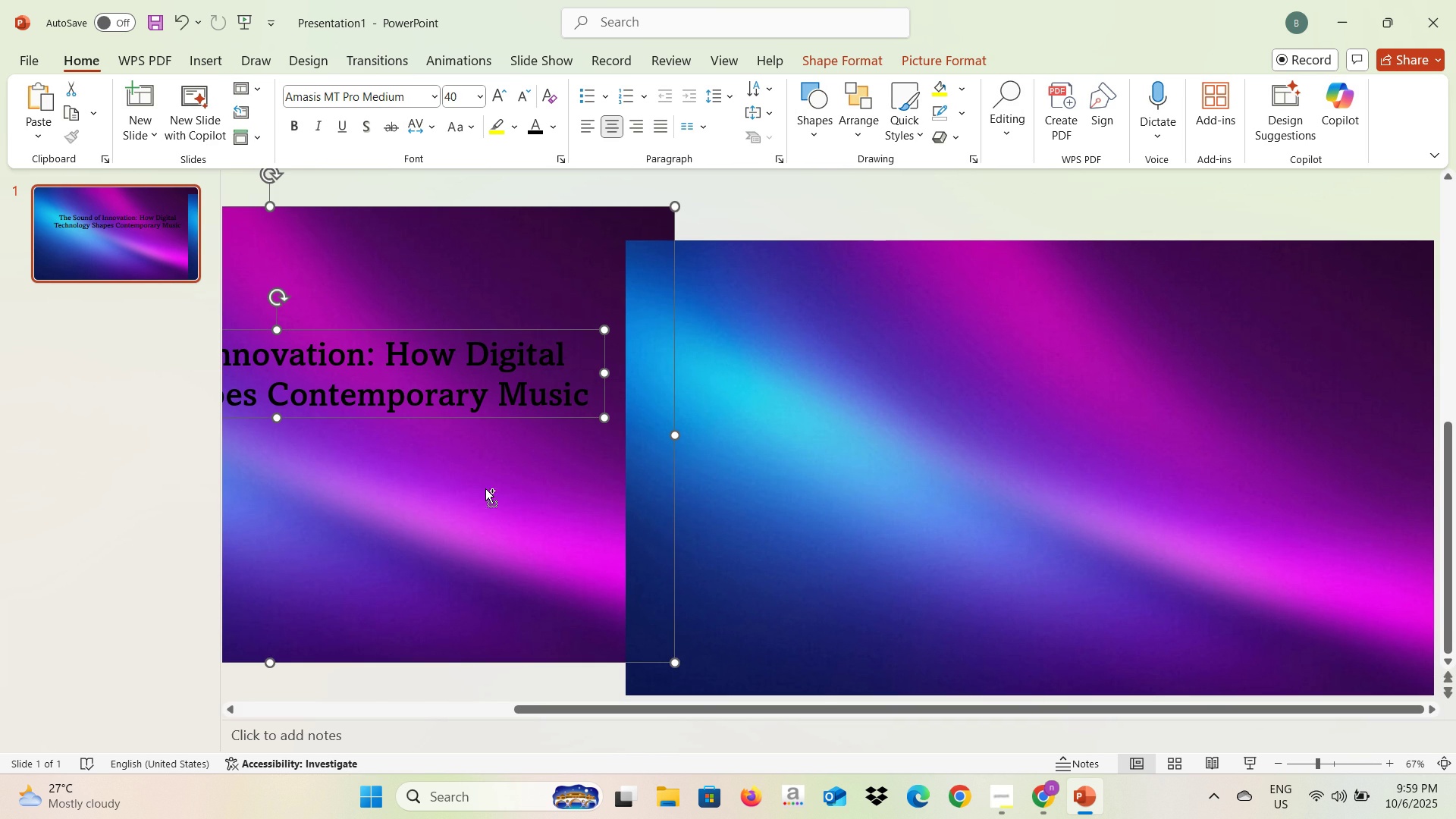 
right_click([489, 420])
 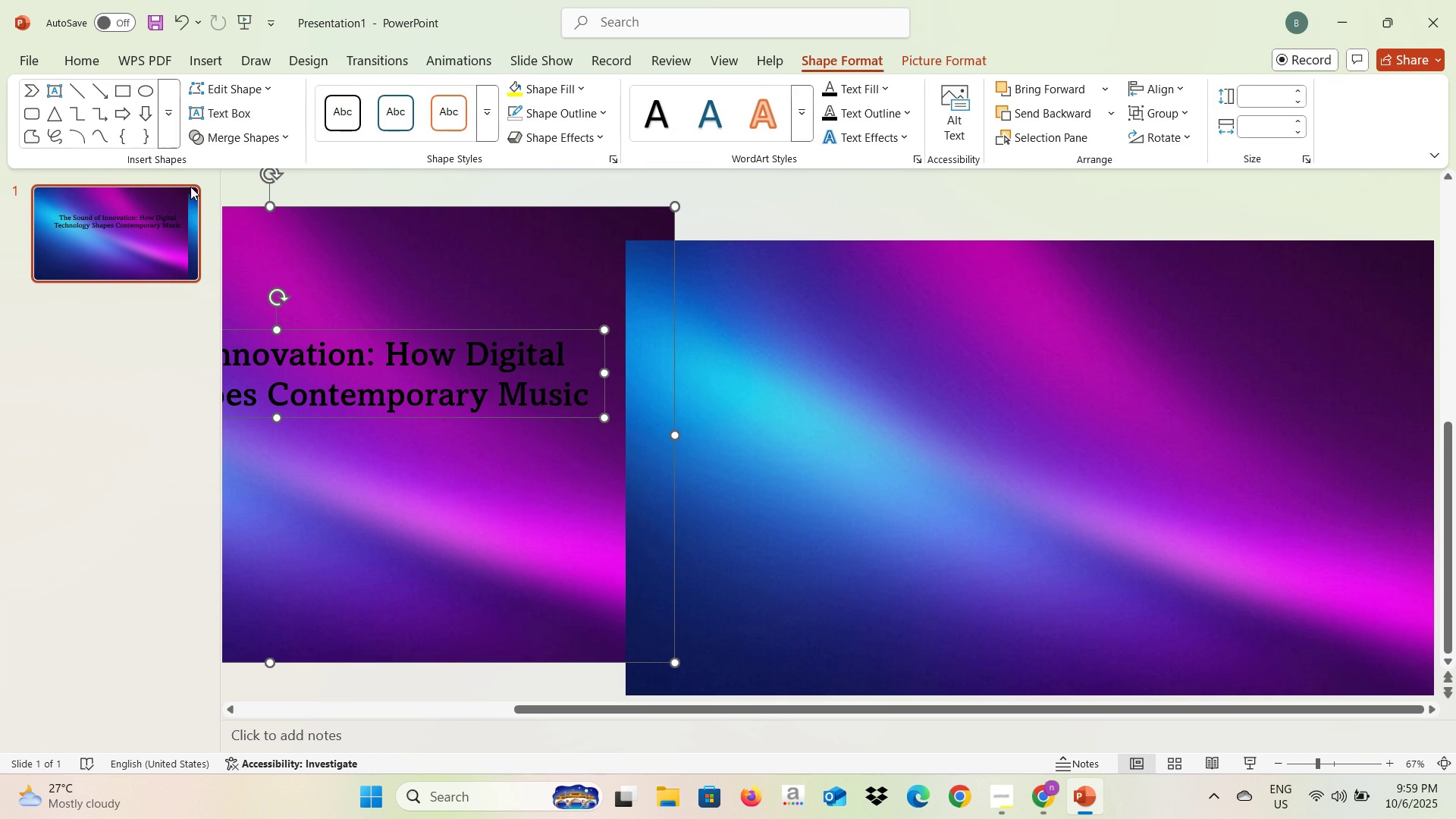 
left_click([211, 139])
 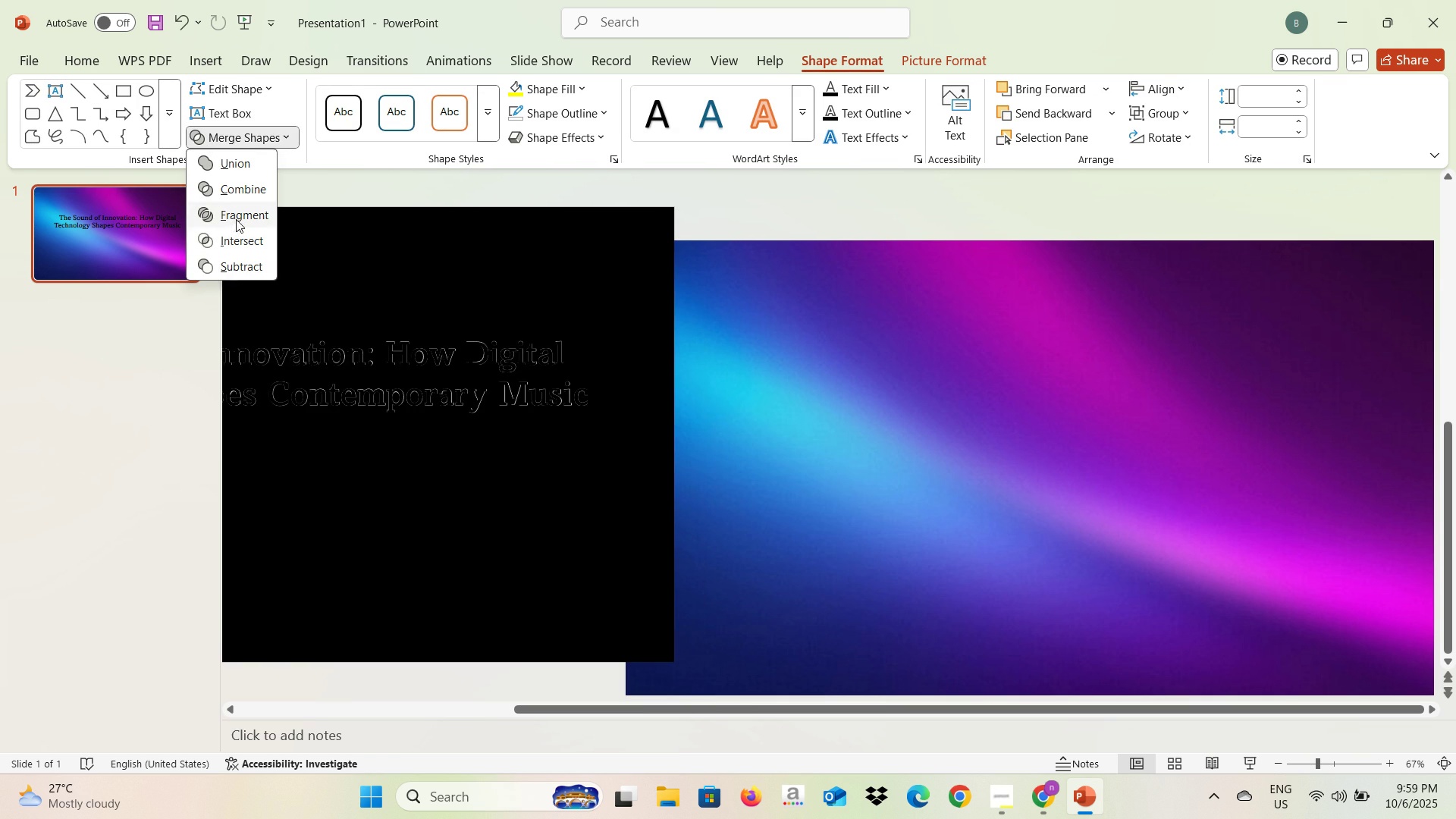 
left_click([795, 202])
 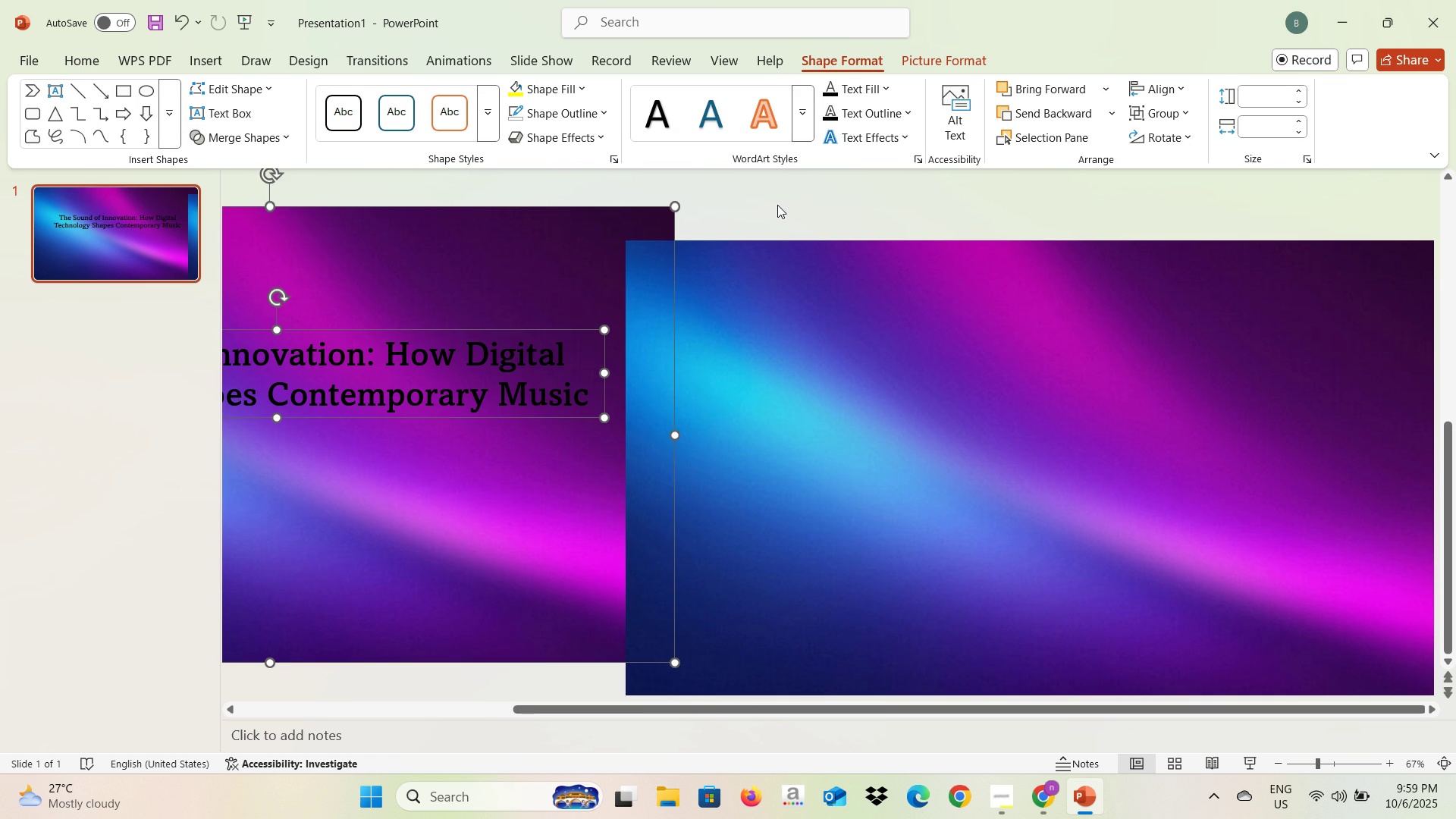 
left_click([777, 205])